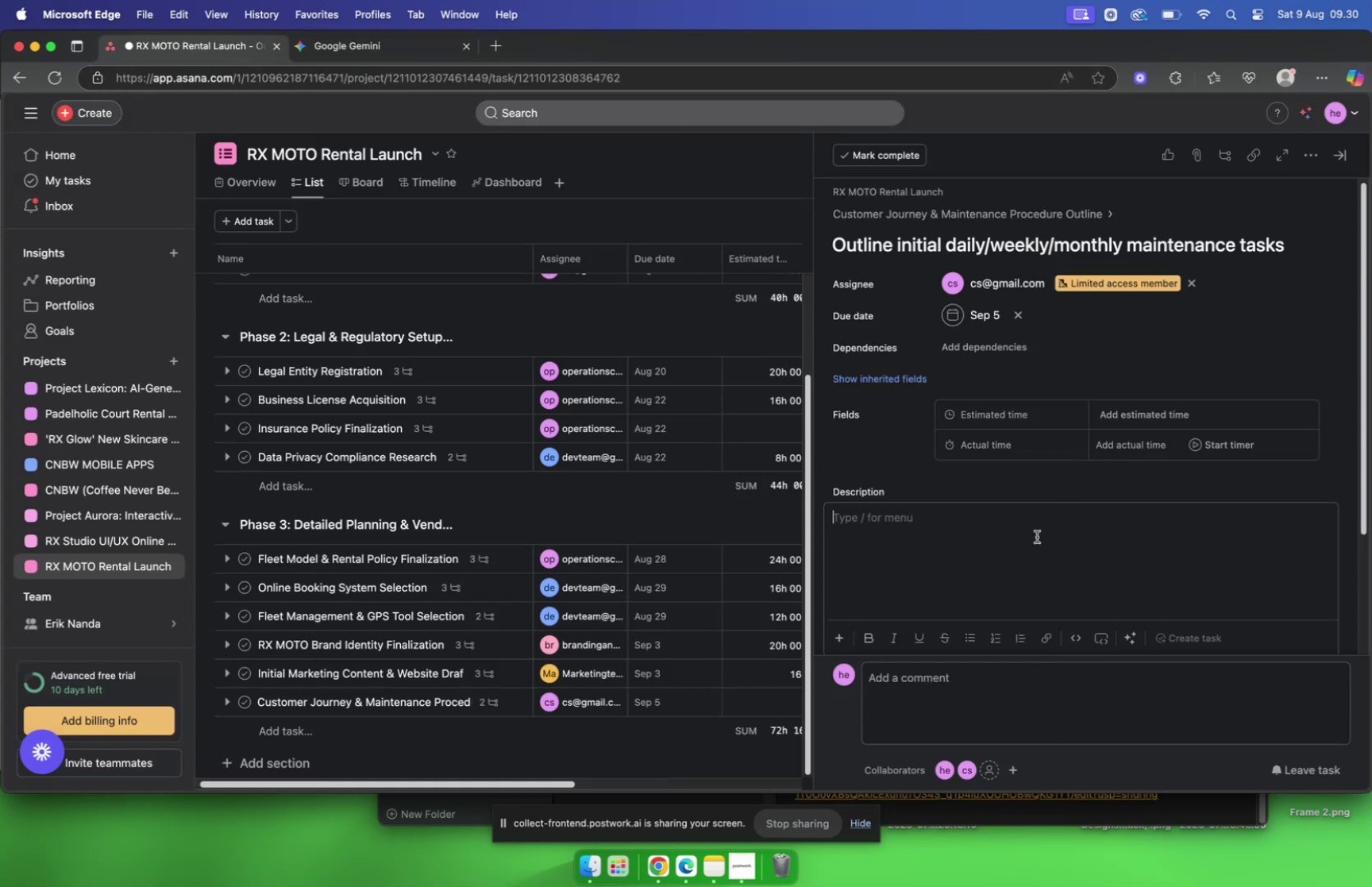 
key(Meta+V)
 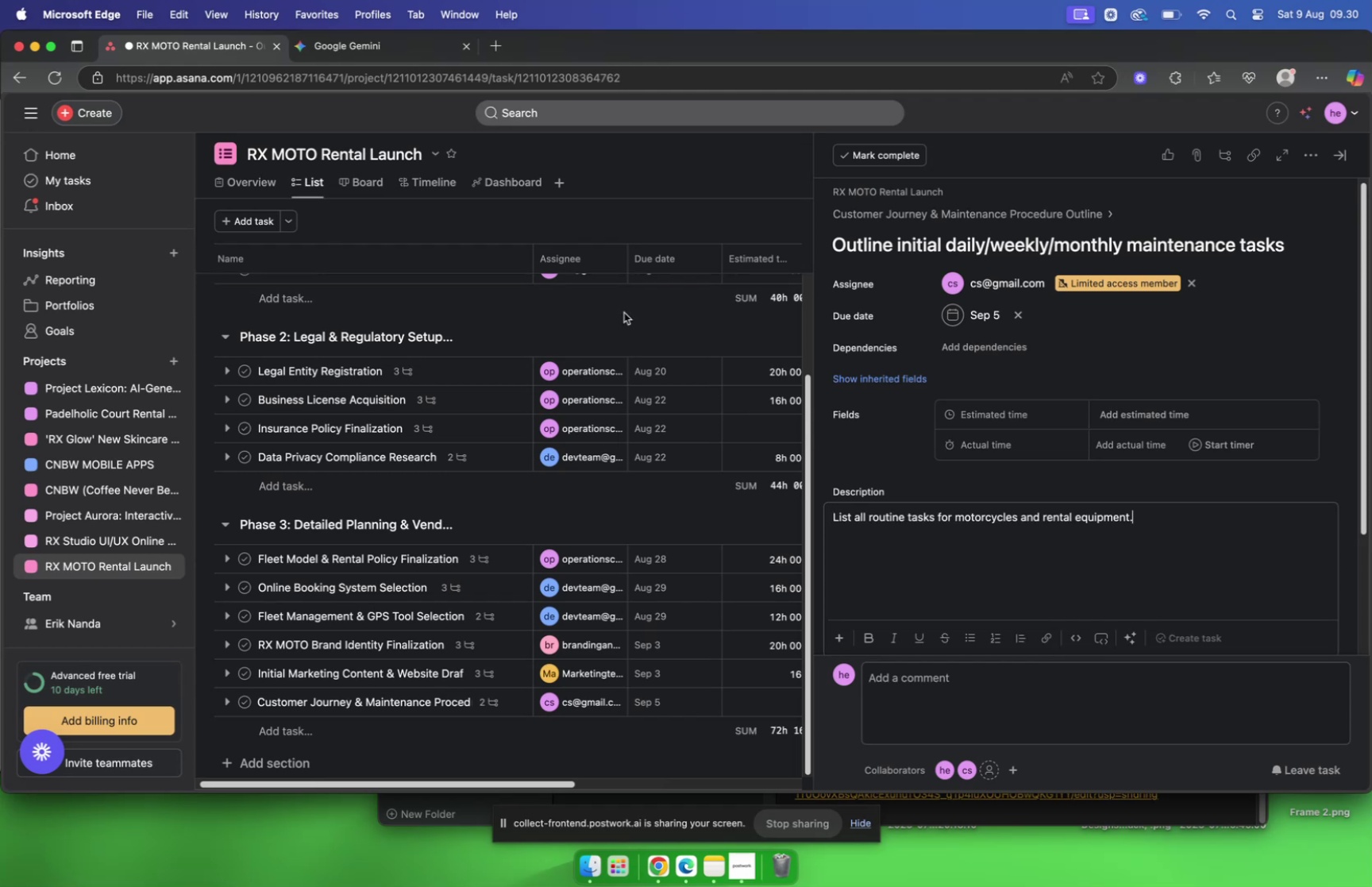 